 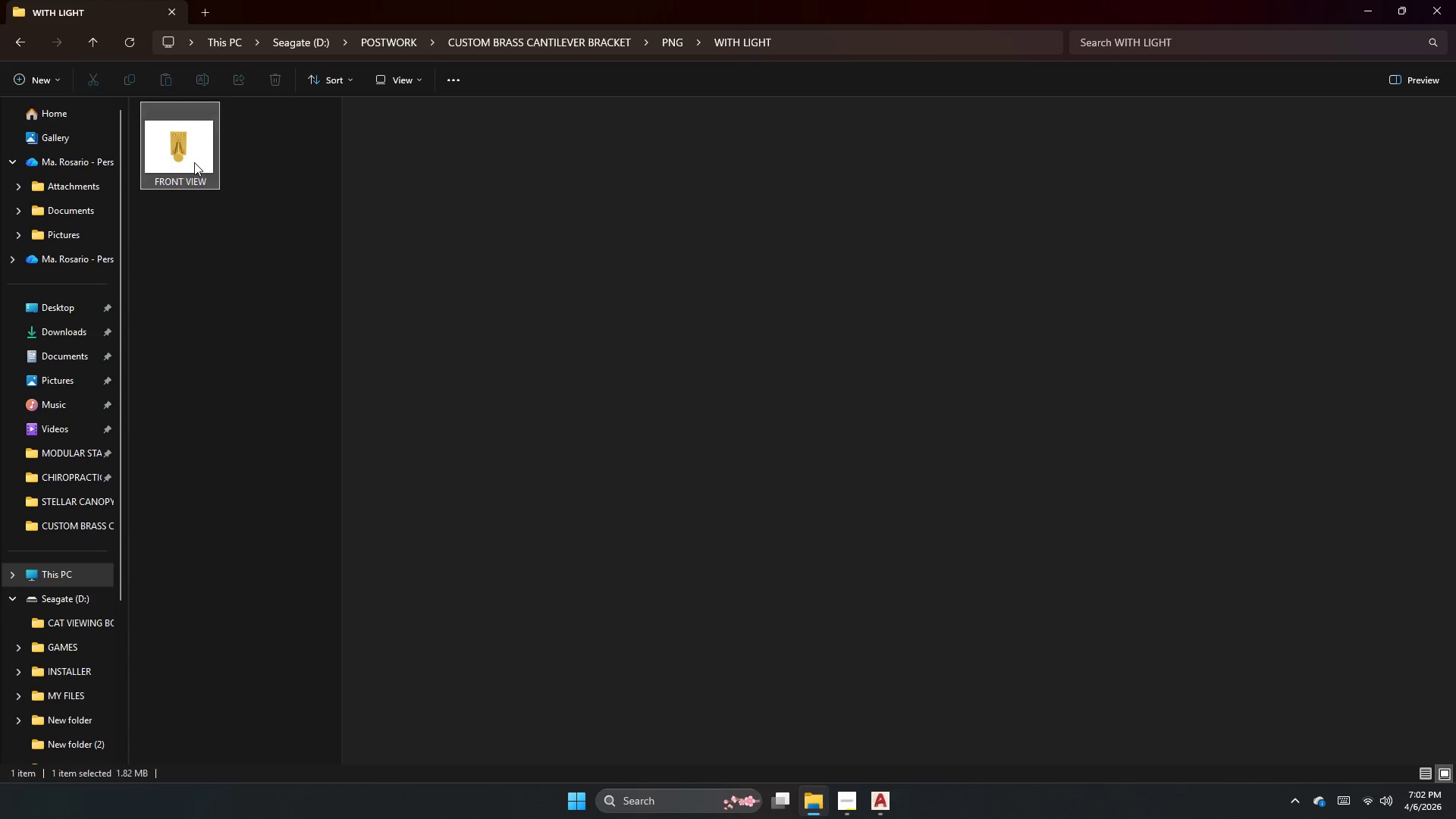 
mouse_move([185, 190])
 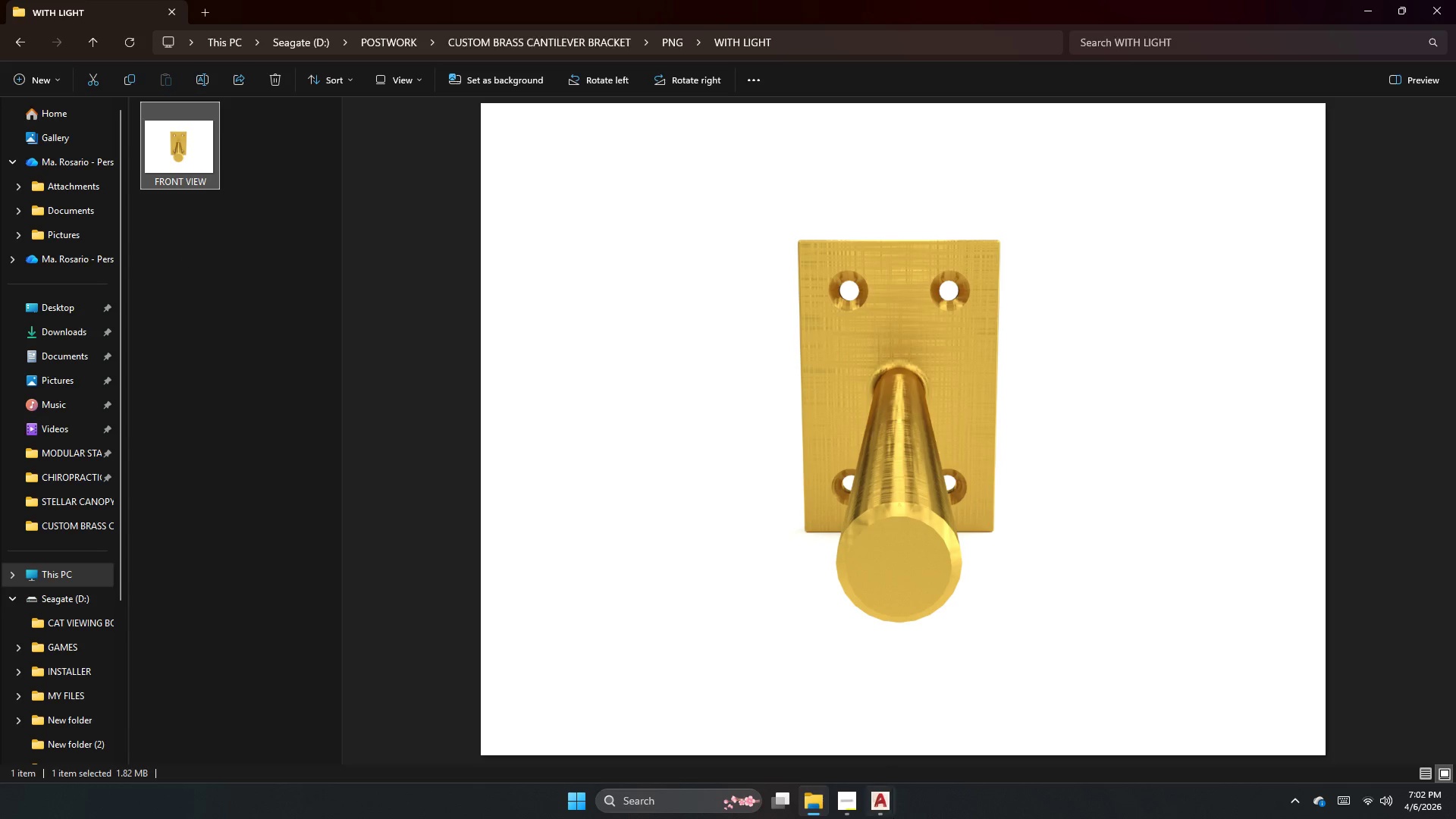 
left_click([874, 814])
 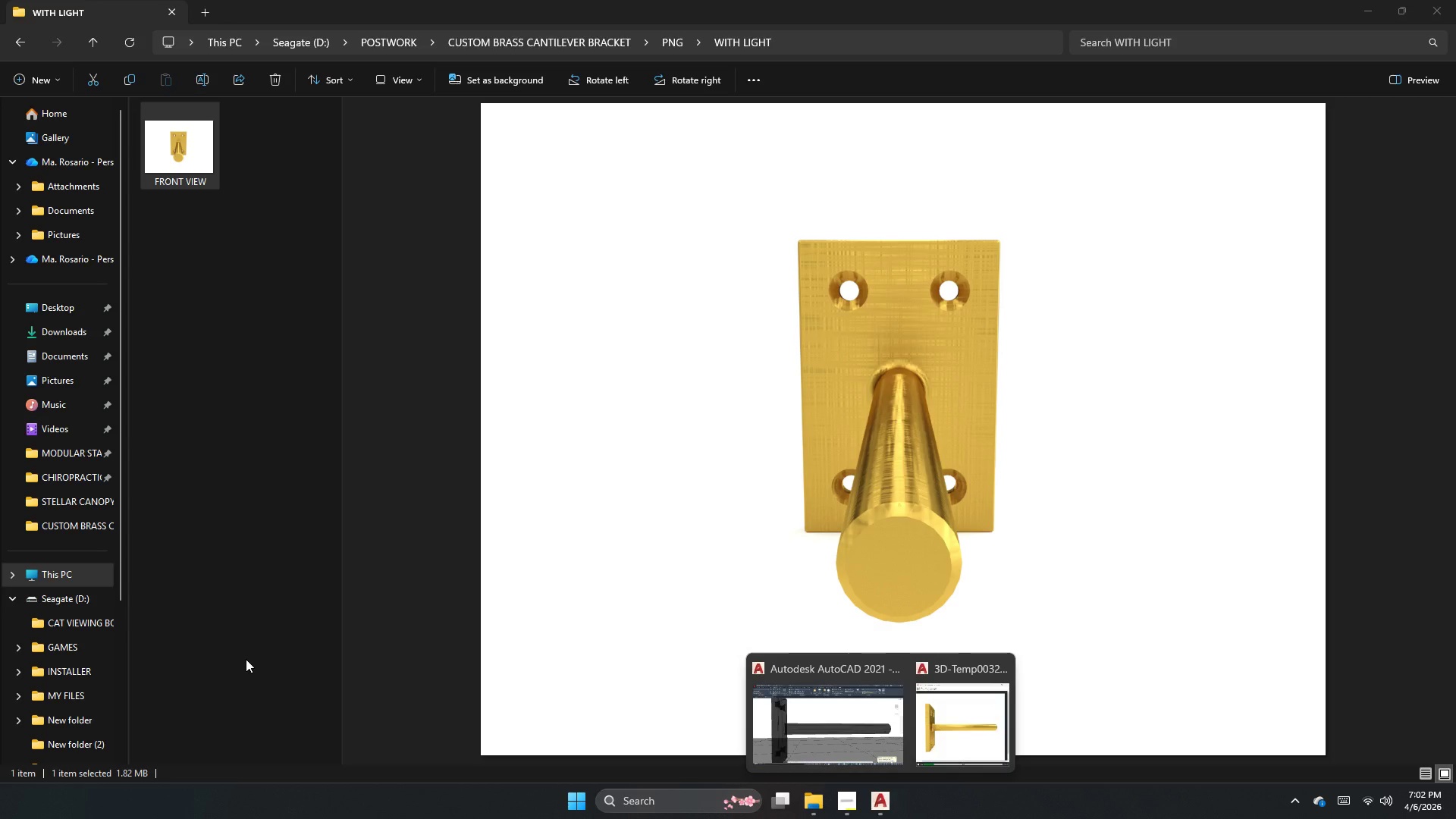 
wait(8.11)
 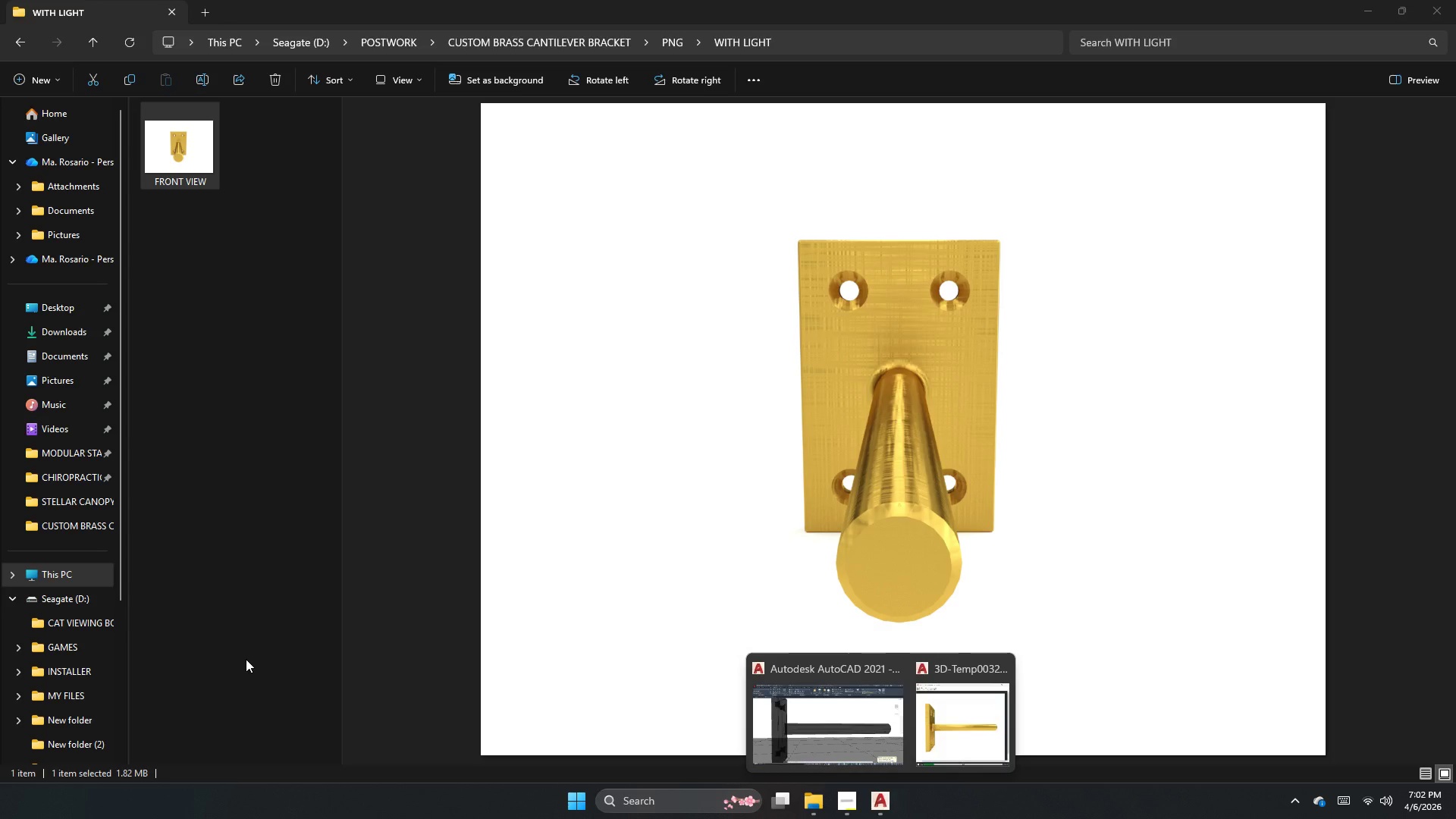 
left_click([965, 717])
 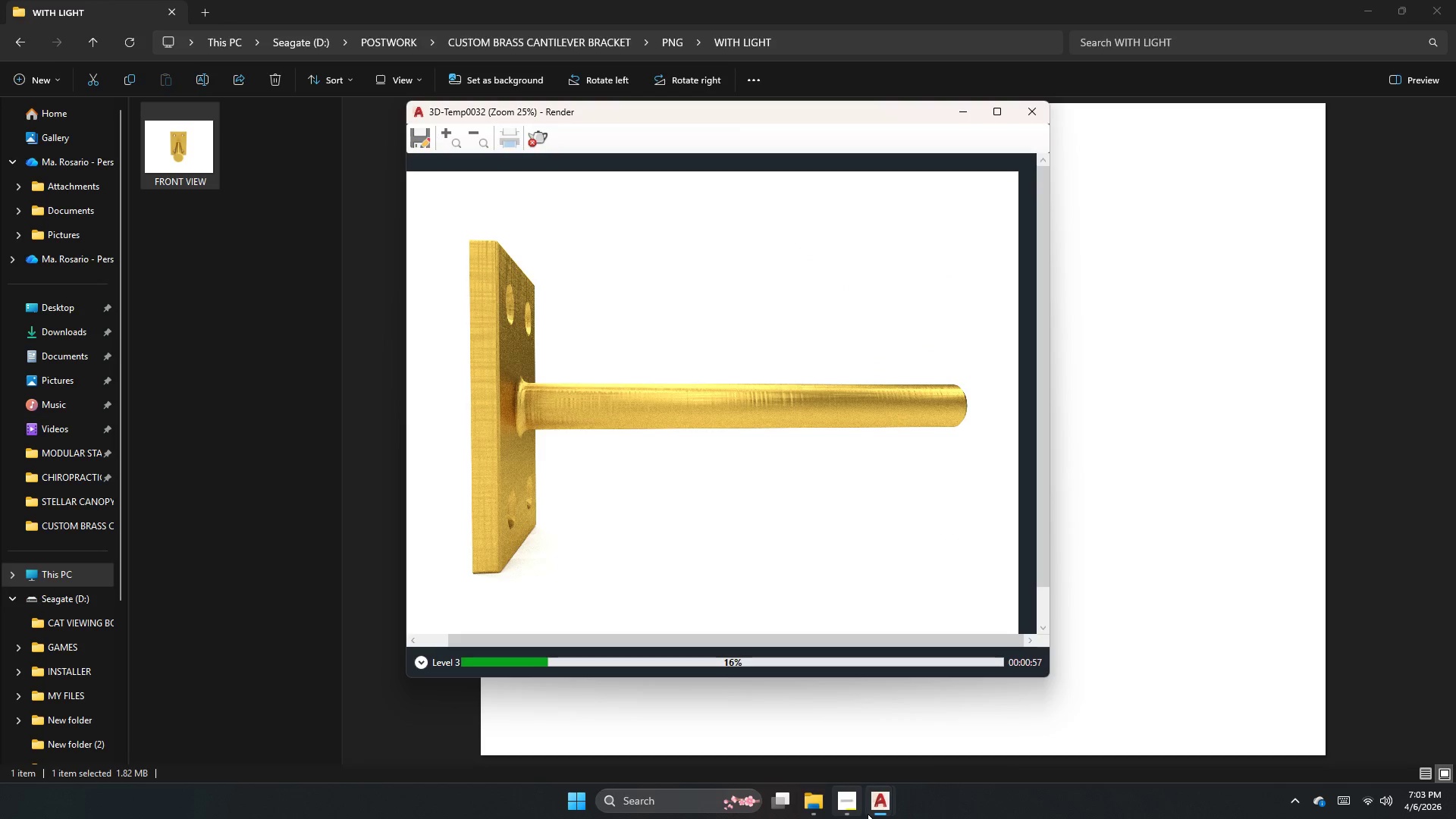 
left_click([875, 804])
 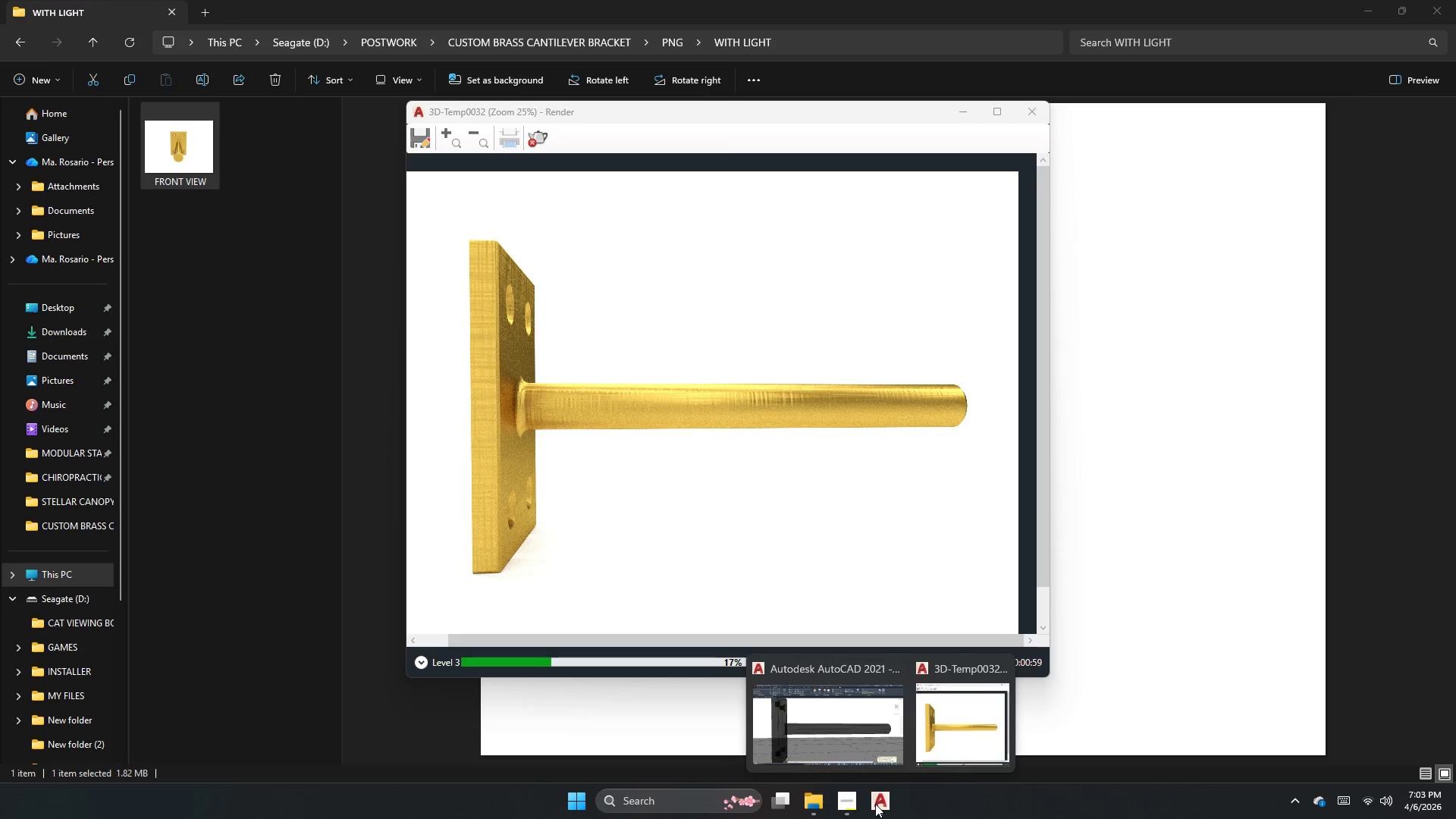 
left_click([875, 804])
 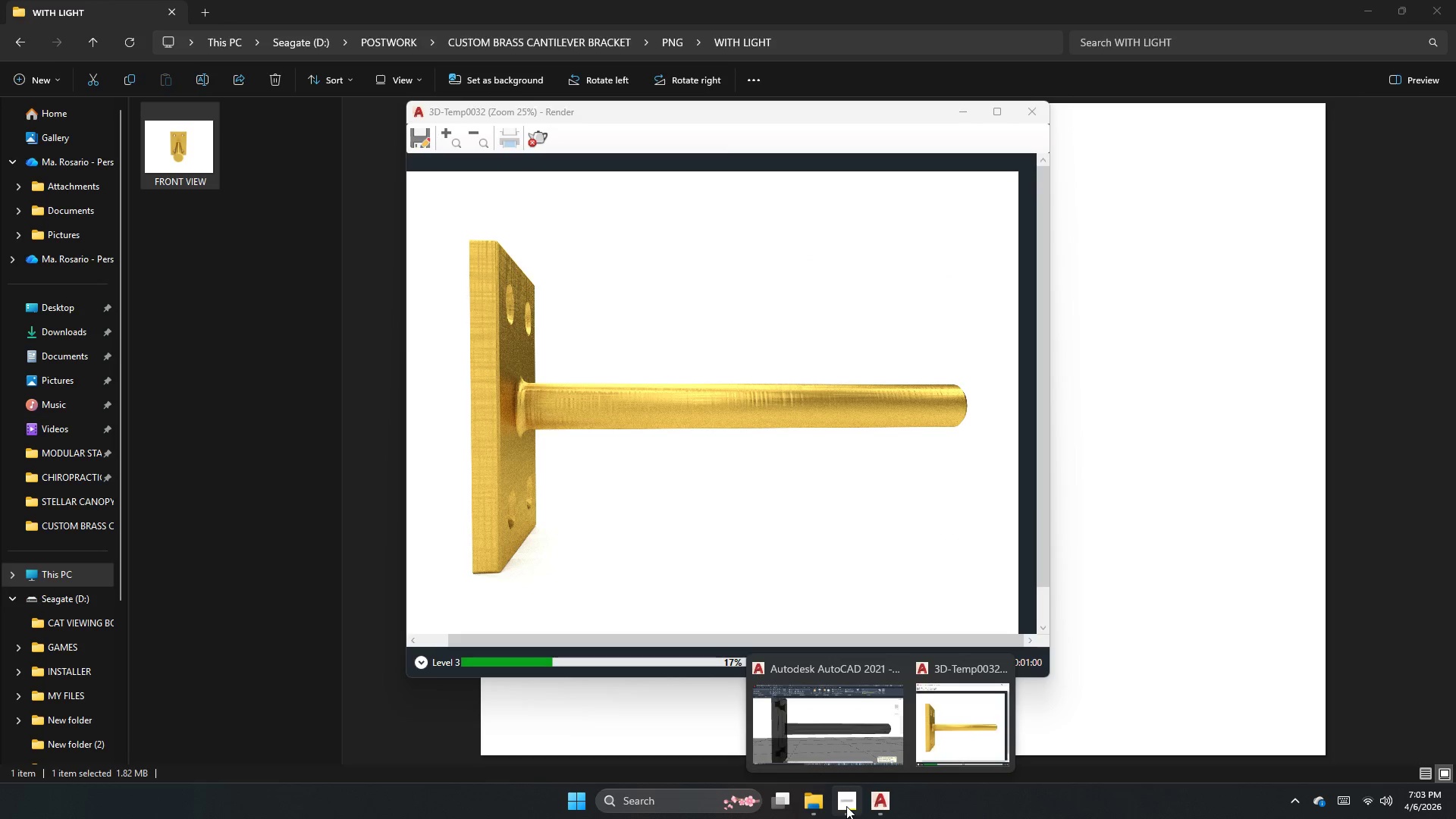 
left_click([846, 806])